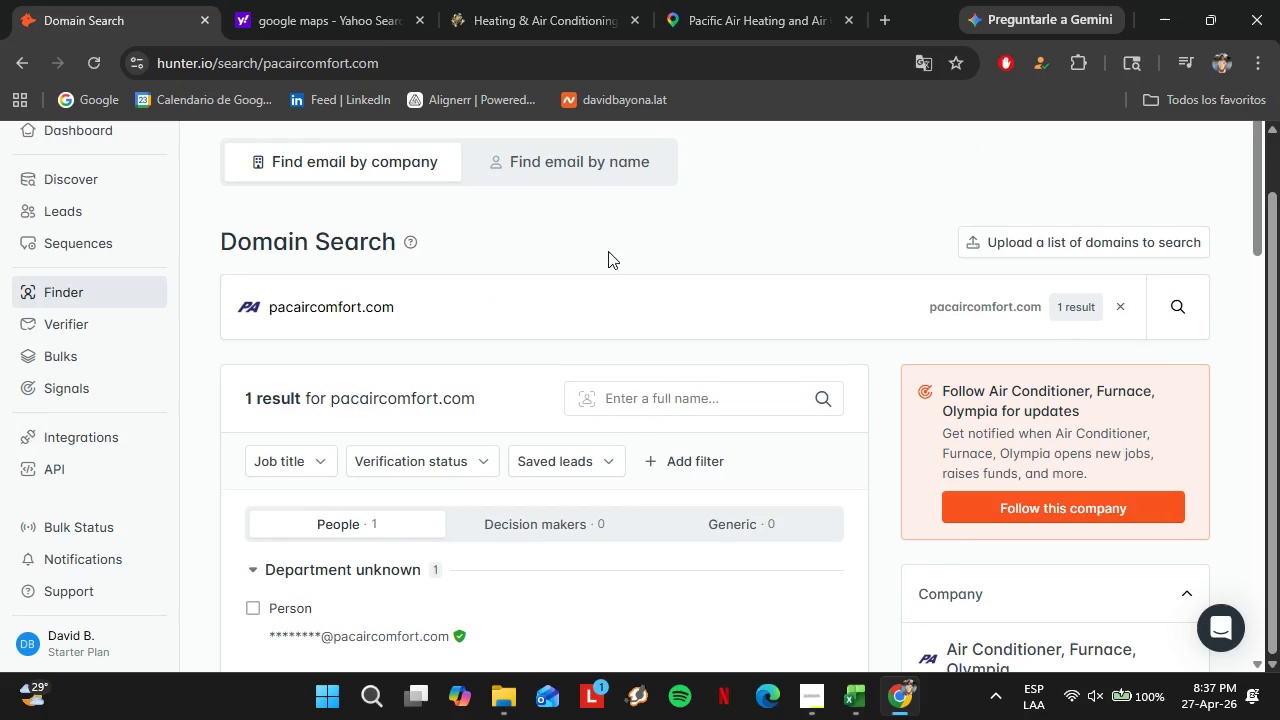 
left_click([743, 0])
 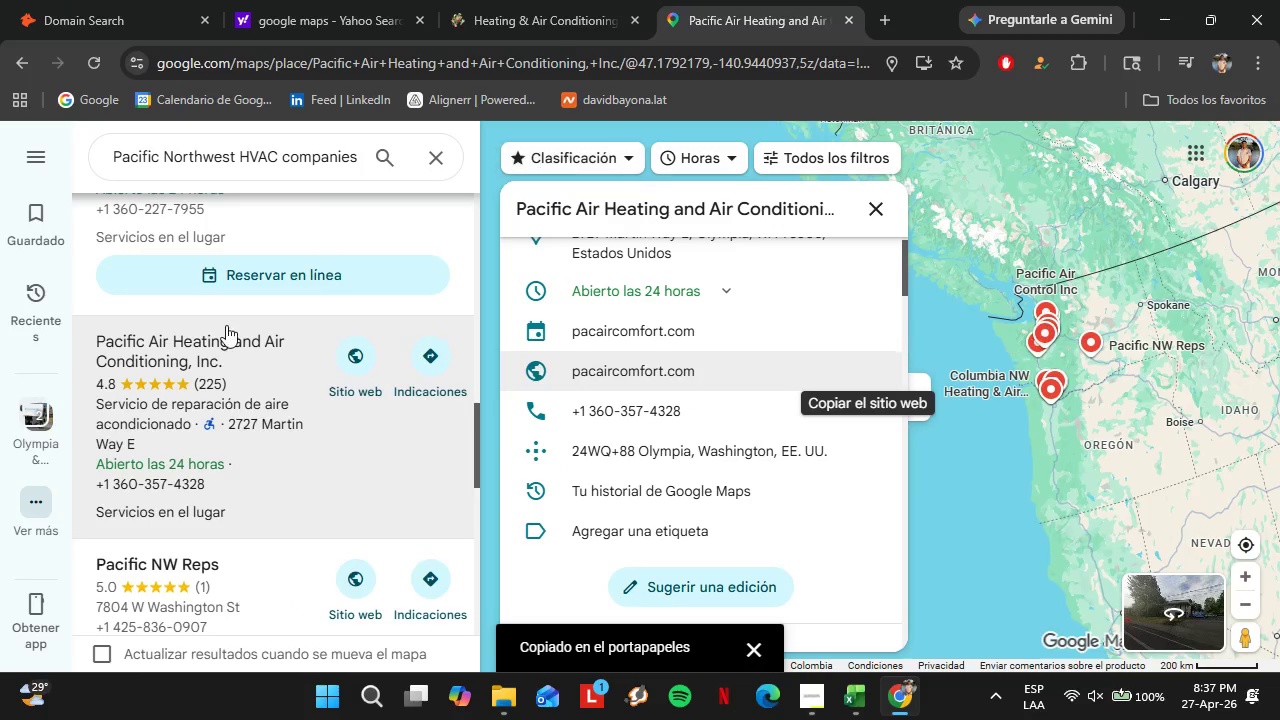 
scroll: coordinate [294, 330], scroll_direction: down, amount: 4.0
 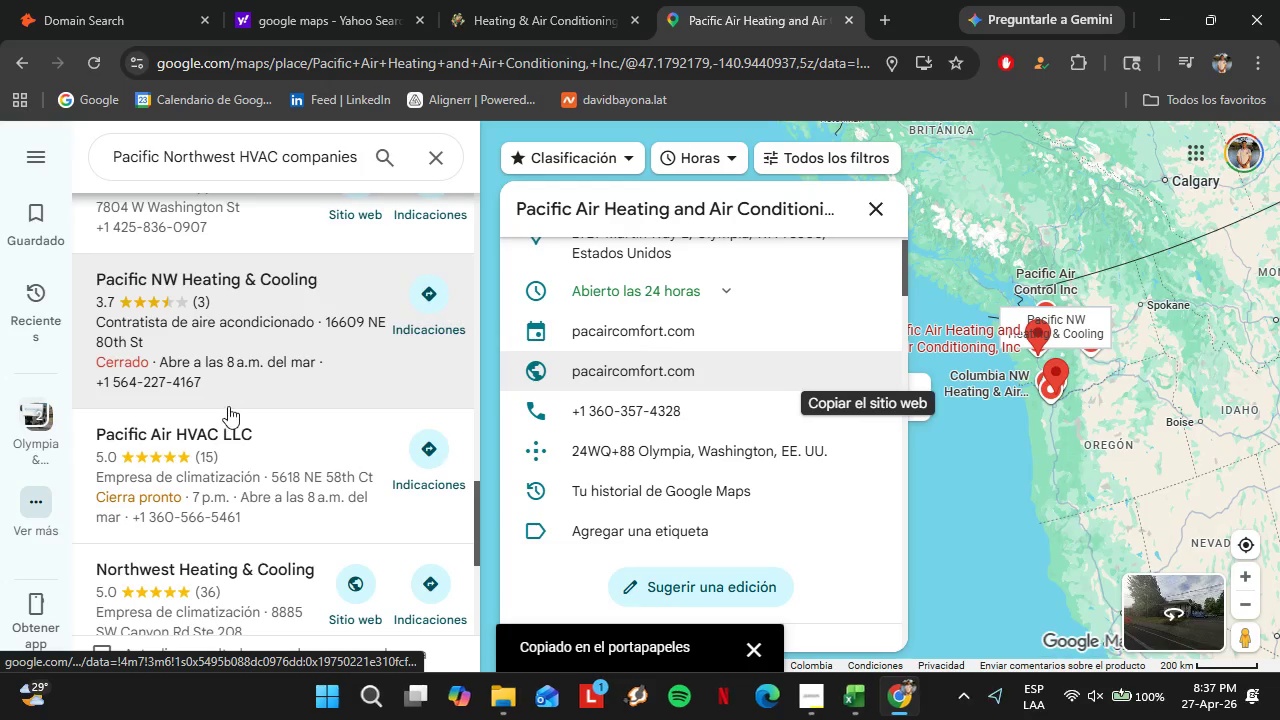 
left_click([225, 439])
 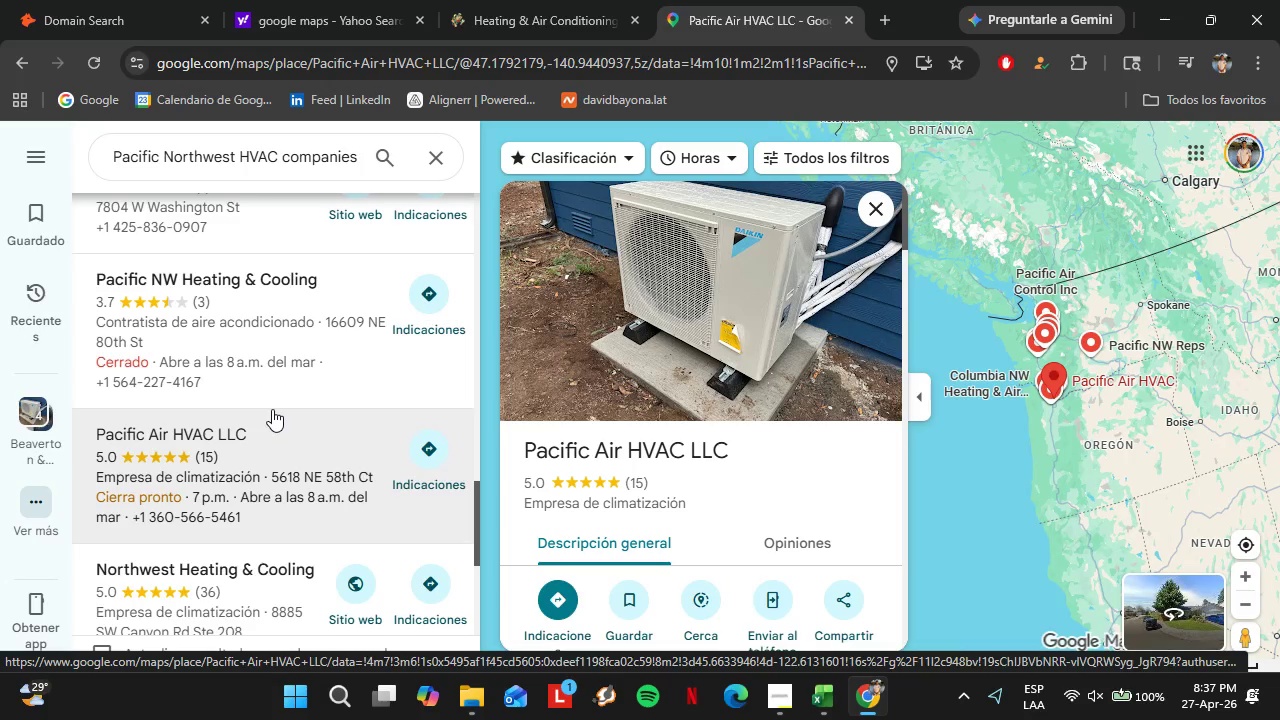 
mouse_move([727, 417])
 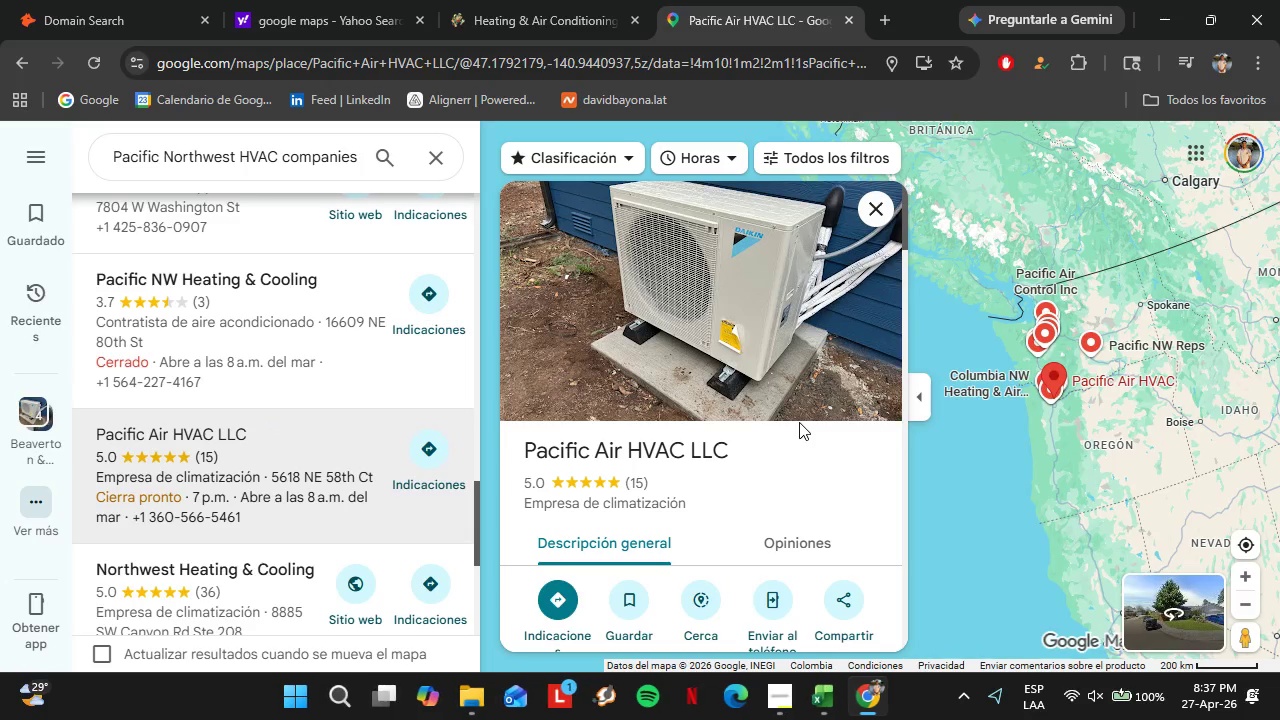 
scroll: coordinate [269, 346], scroll_direction: down, amount: 6.0
 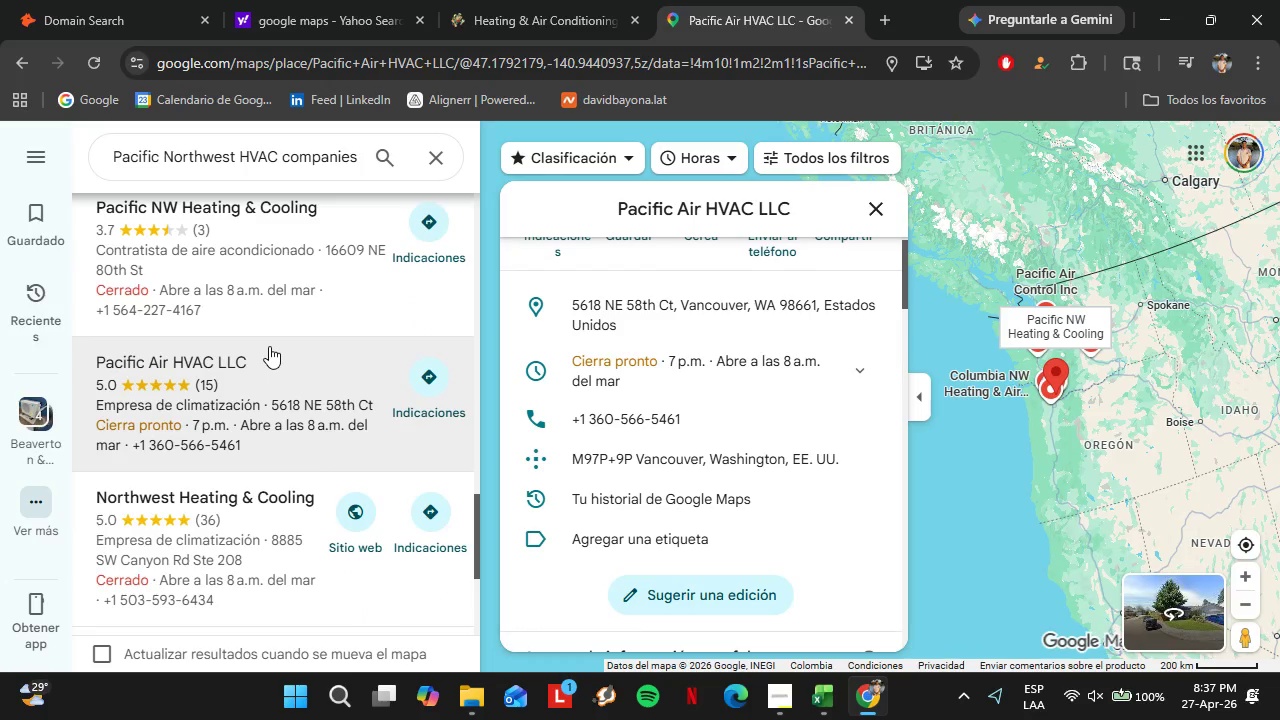 
left_click([245, 304])
 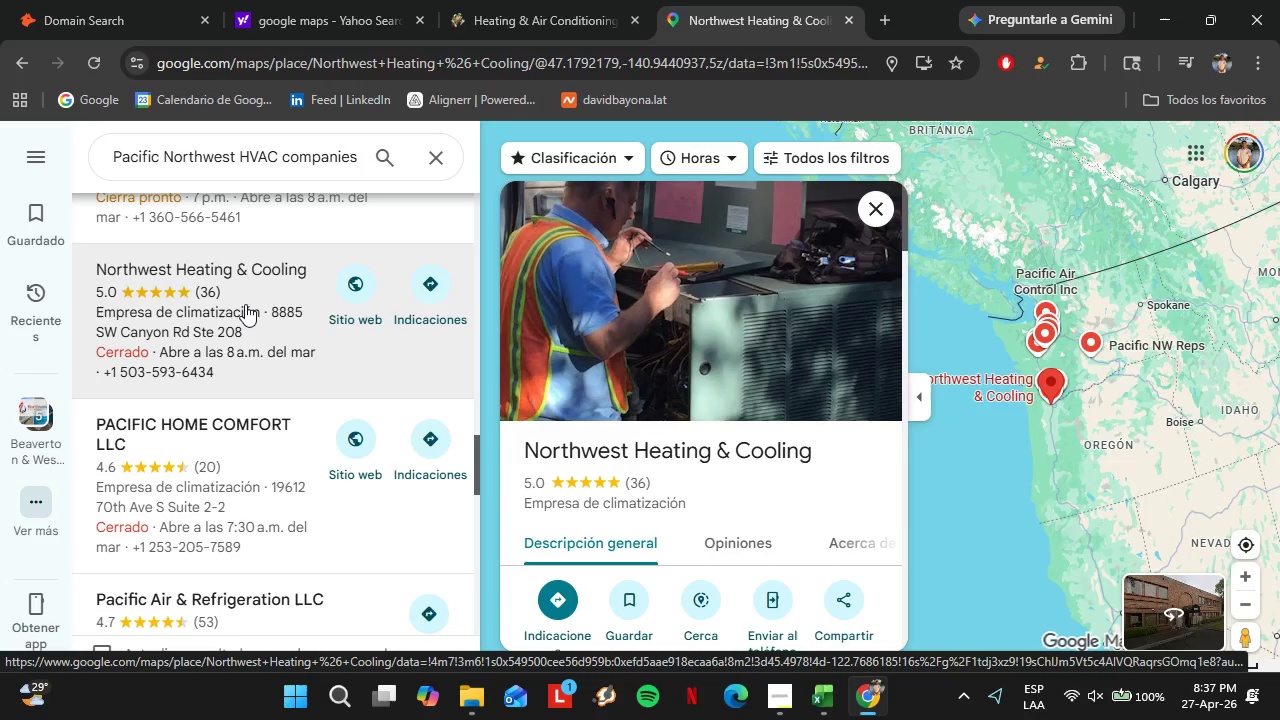 
wait(5.31)
 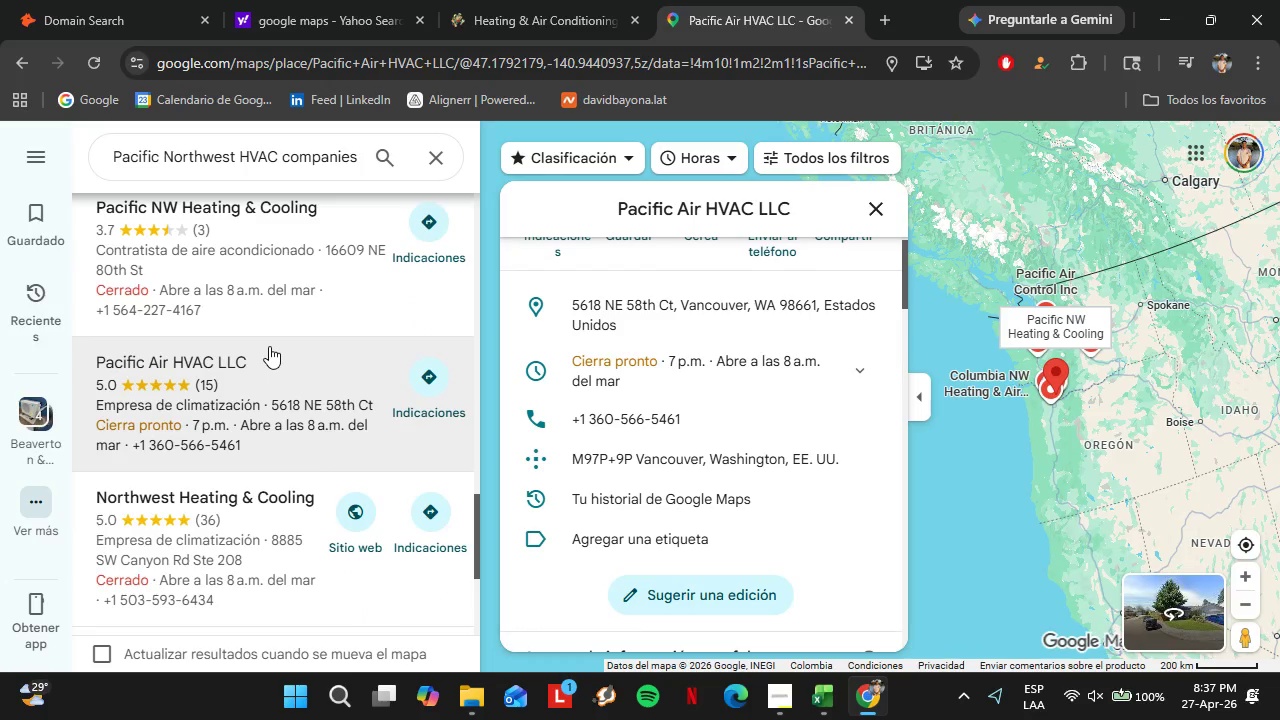 
scroll: coordinate [797, 424], scroll_direction: down, amount: 5.0
 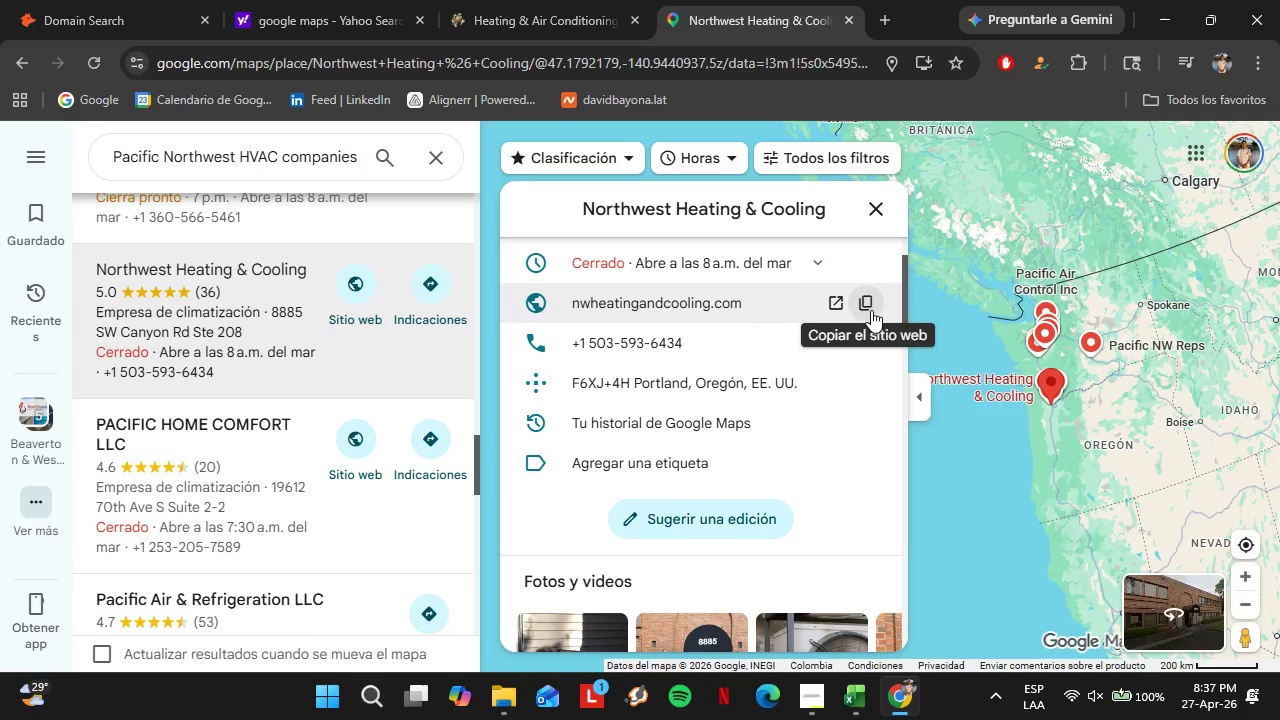 
left_click([870, 309])
 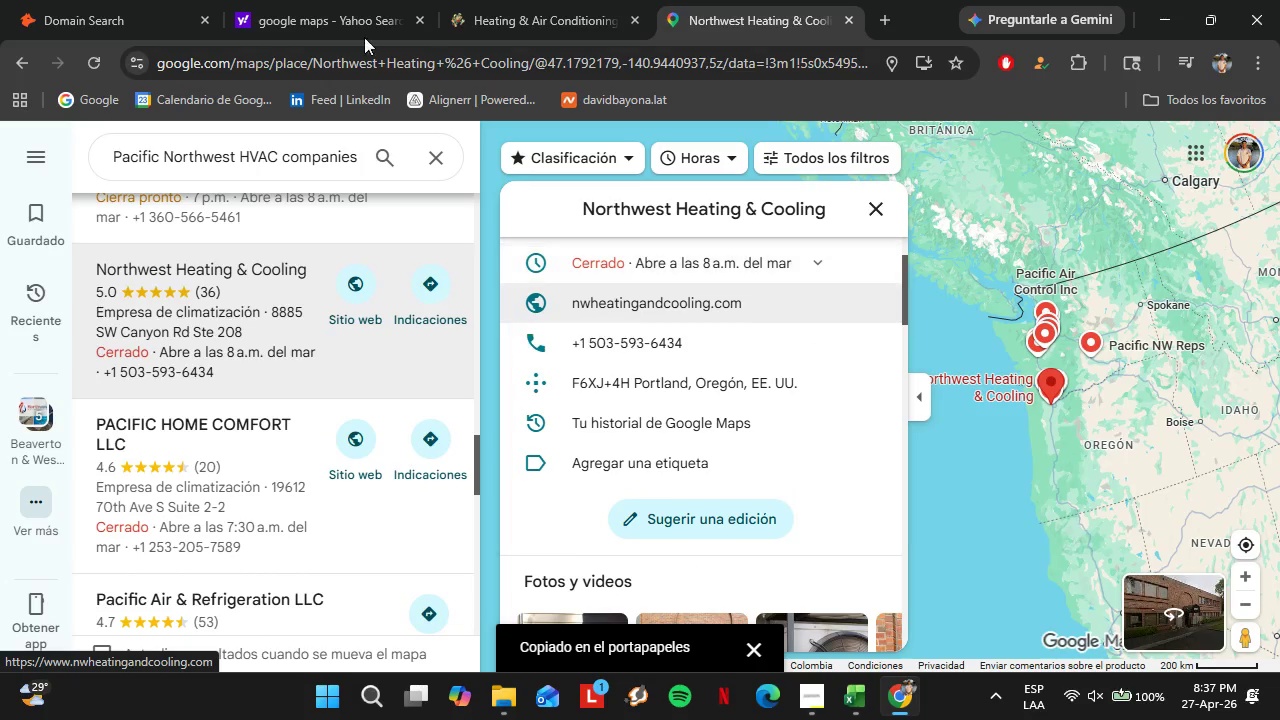 
left_click([146, 0])
 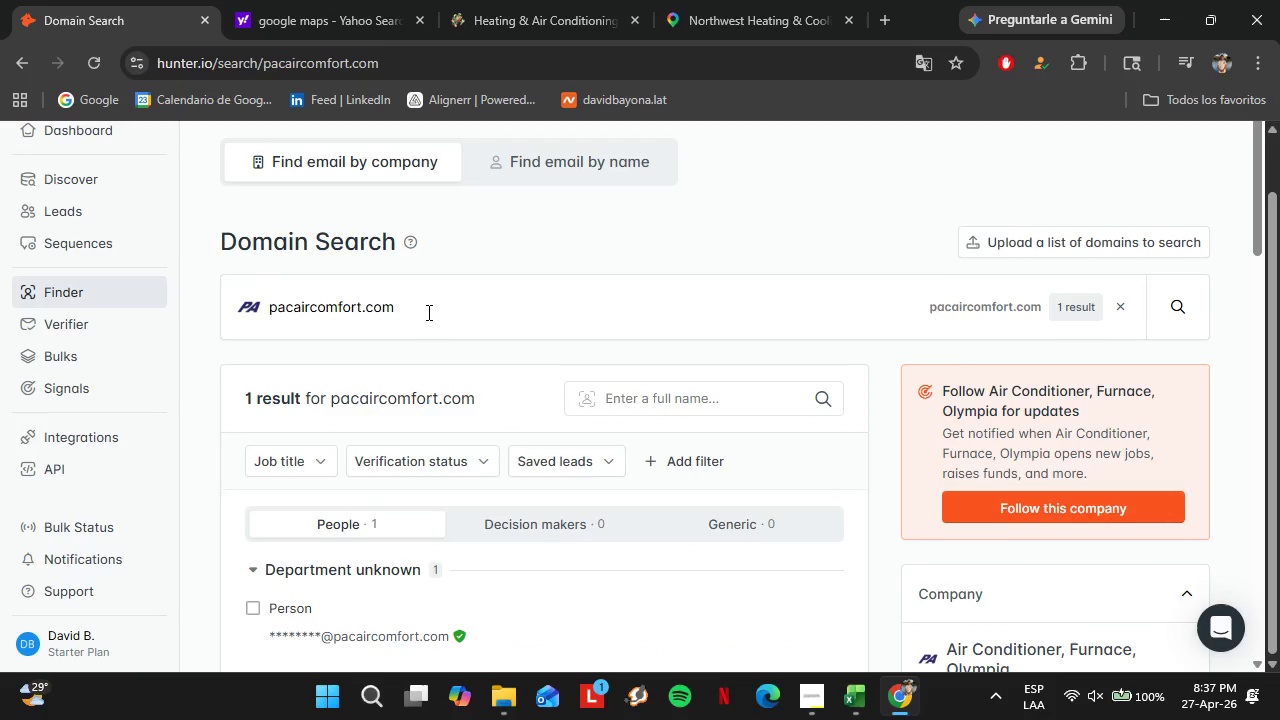 
double_click([428, 312])
 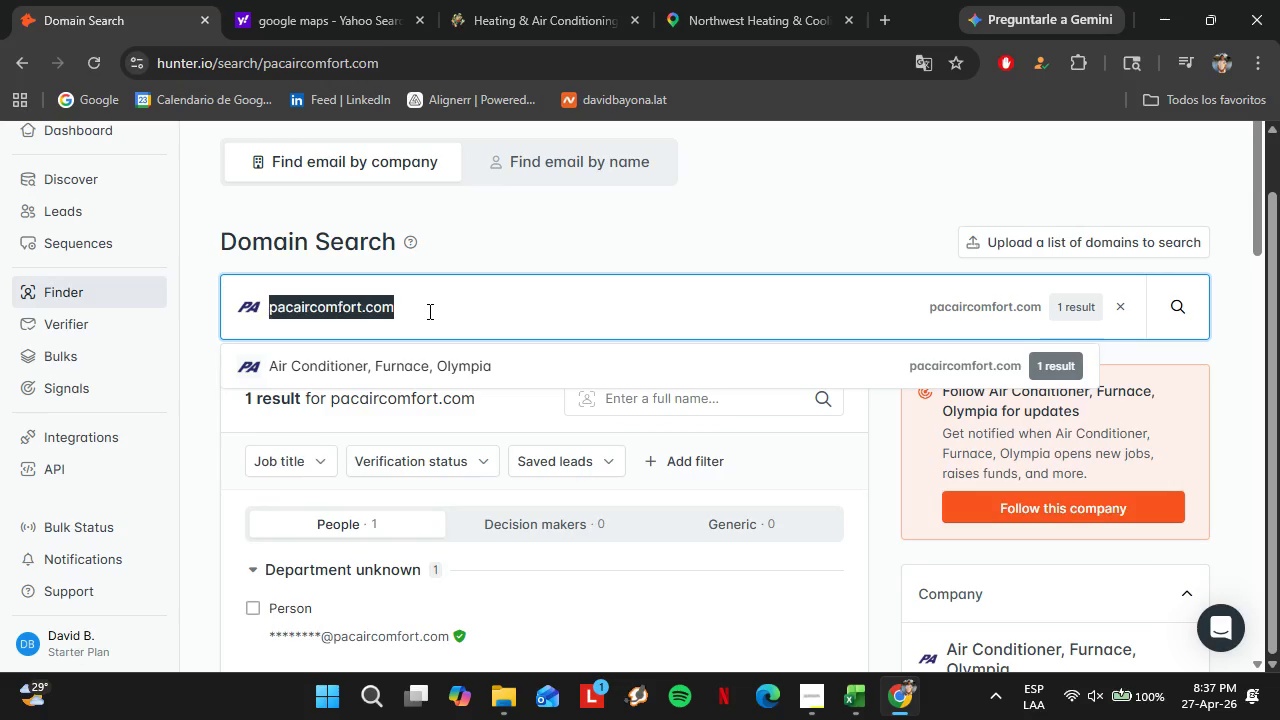 
triple_click([428, 311])
 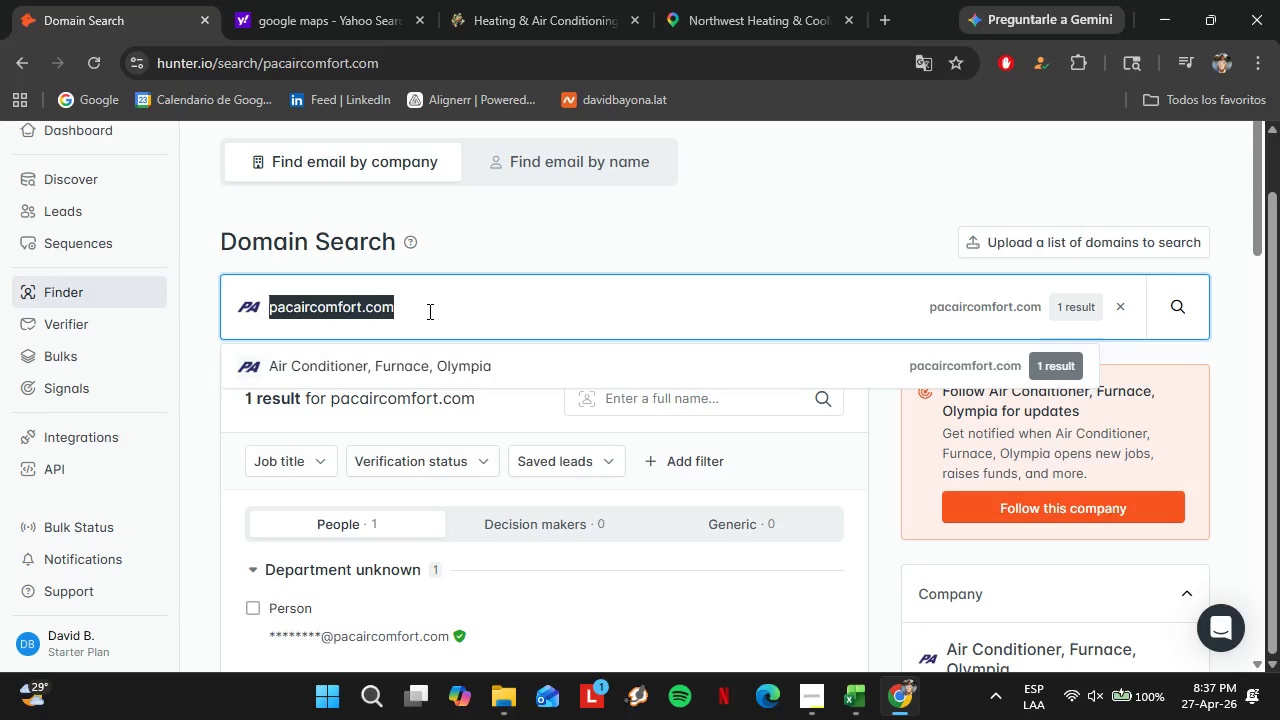 
key(Control+V)
 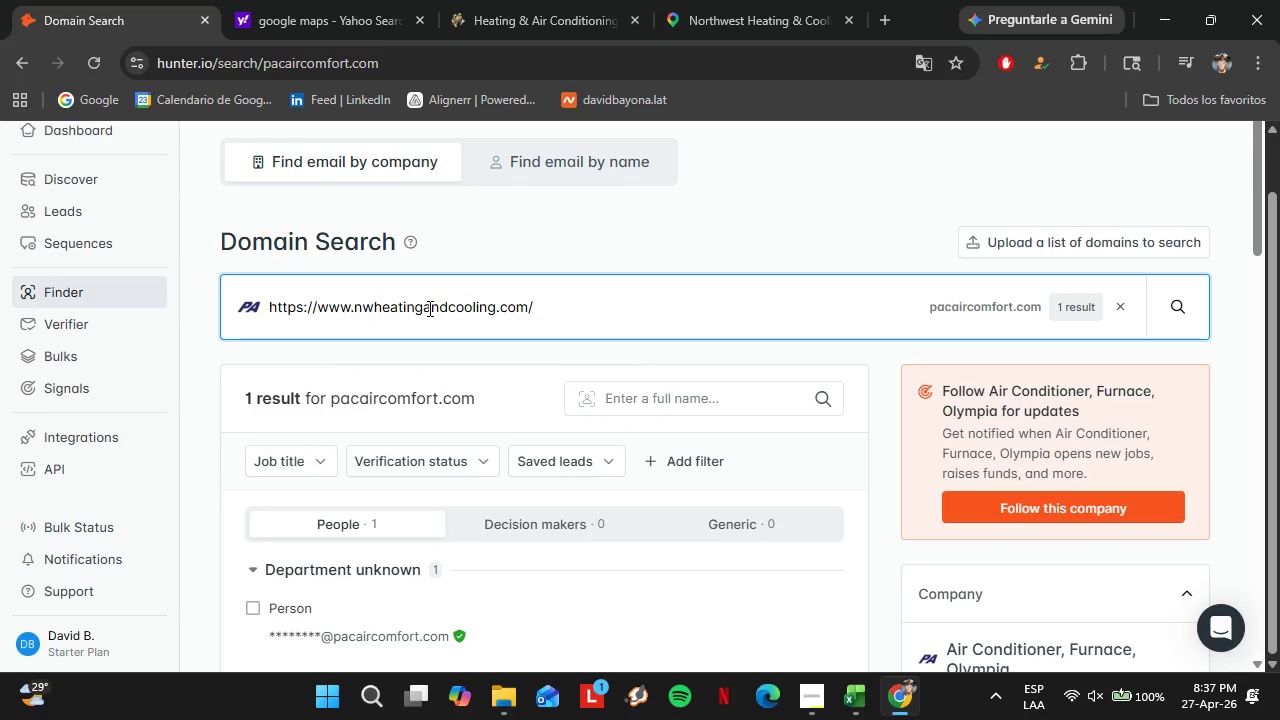 
key(Enter)
 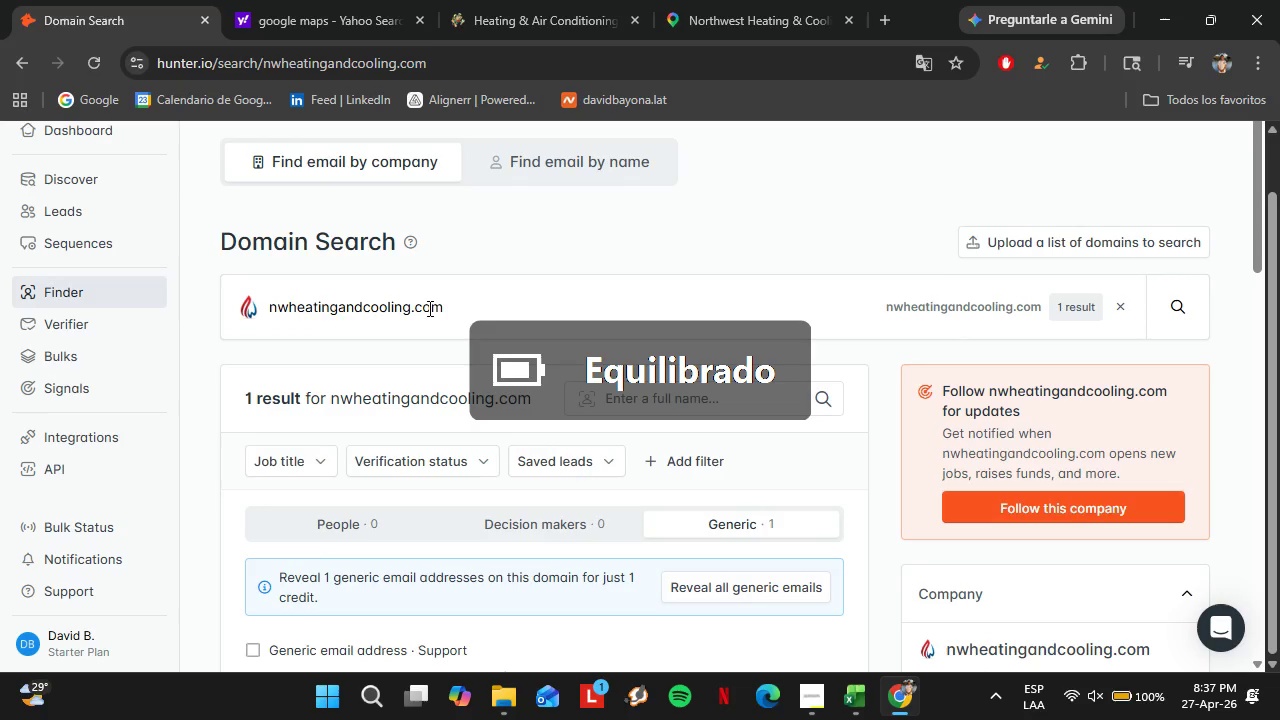 
wait(6.17)
 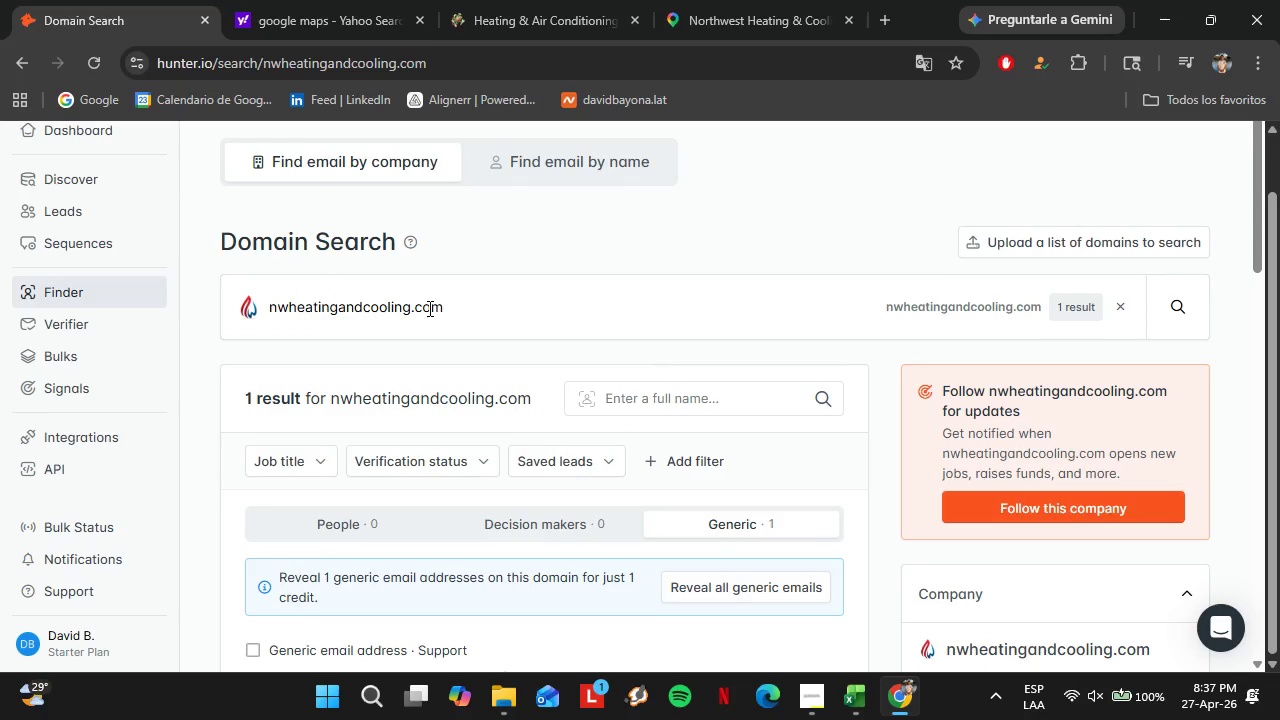 
left_click([775, 0])
 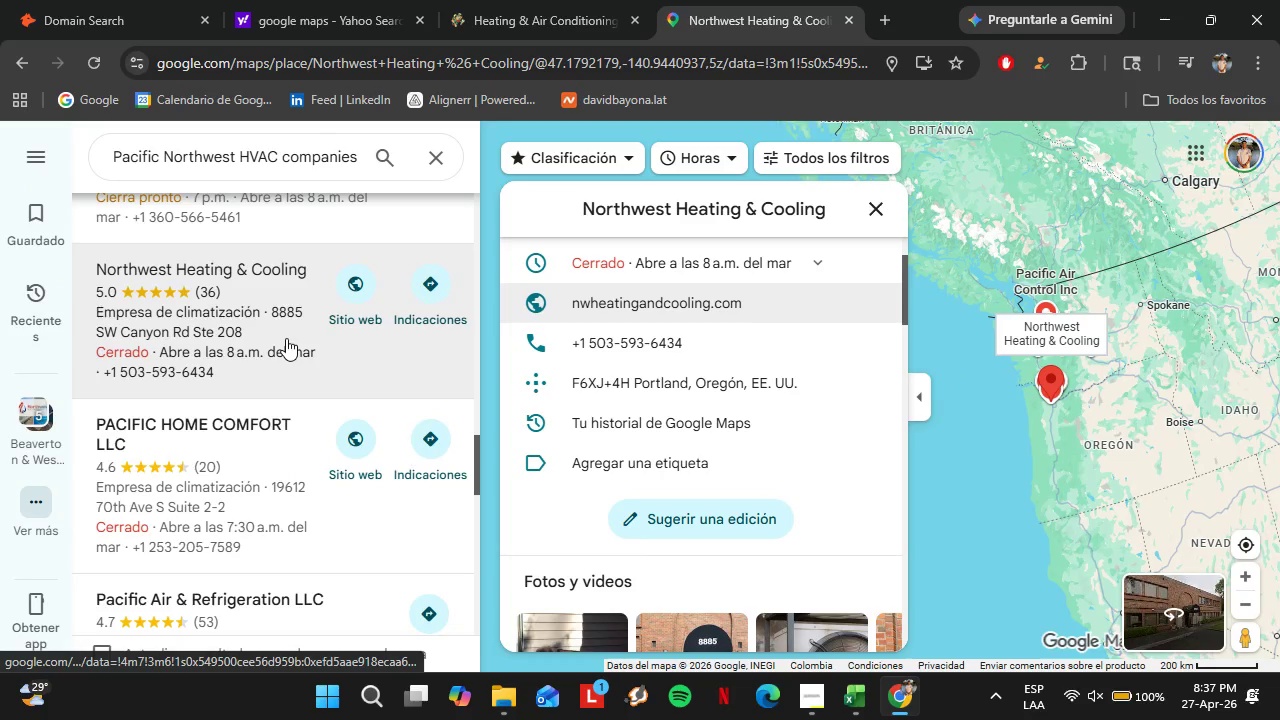 
scroll: coordinate [284, 336], scroll_direction: down, amount: 1.0
 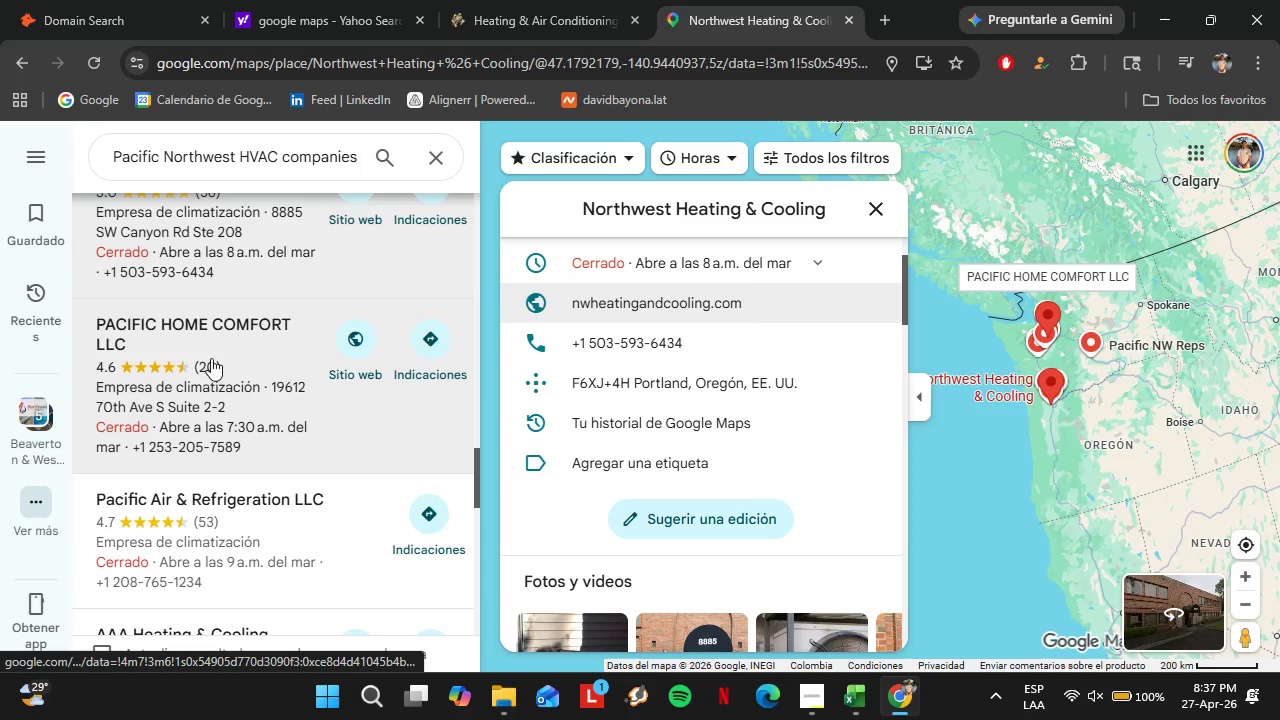 
left_click([212, 356])
 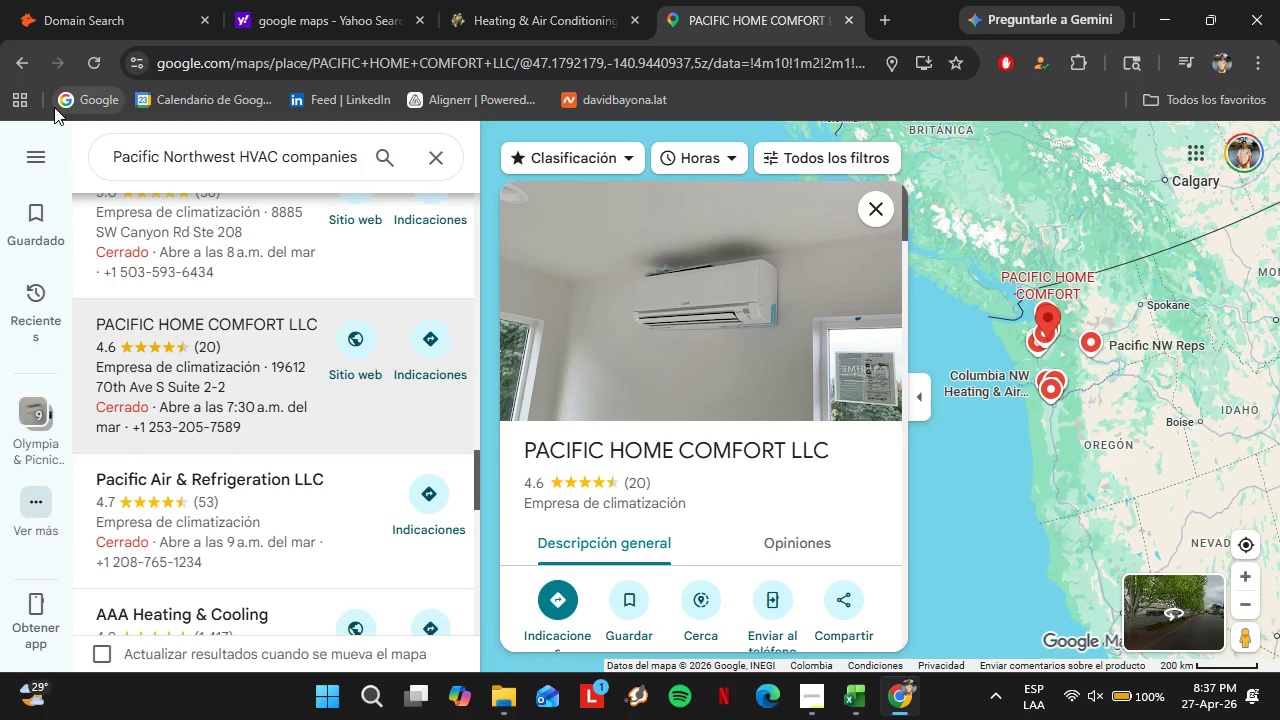 
scroll: coordinate [827, 476], scroll_direction: down, amount: 4.0
 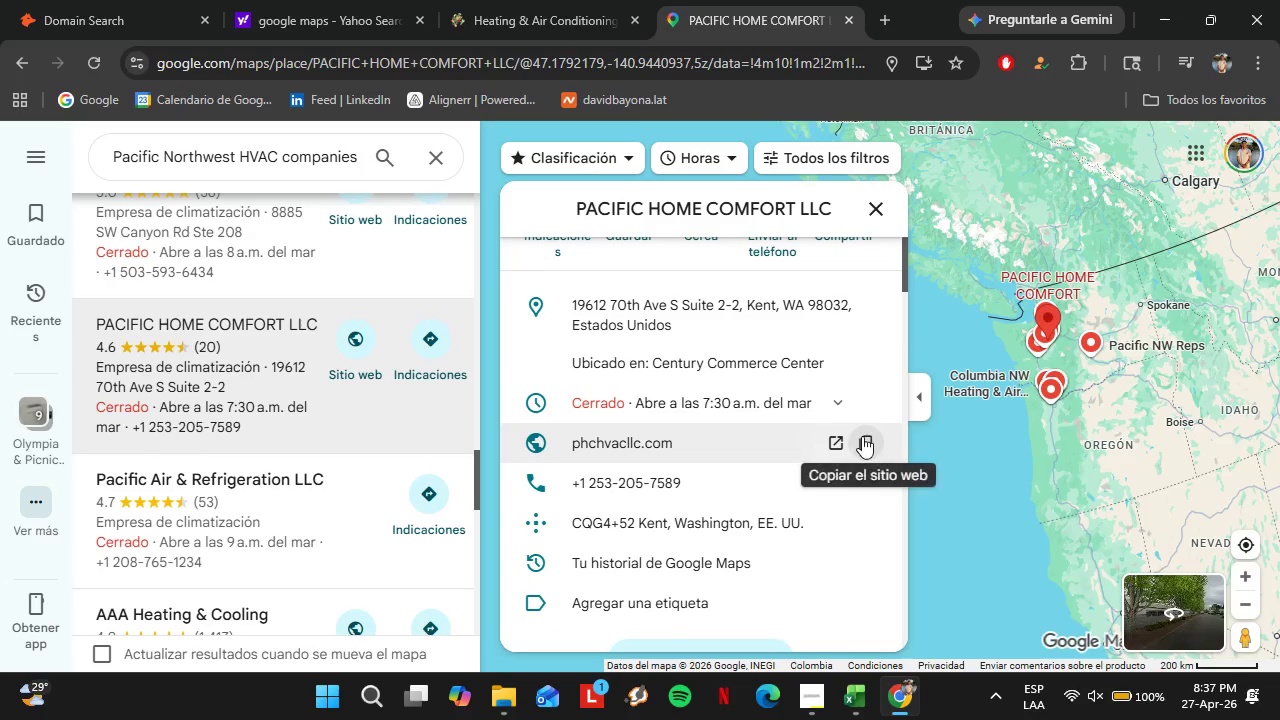 
left_click([862, 437])
 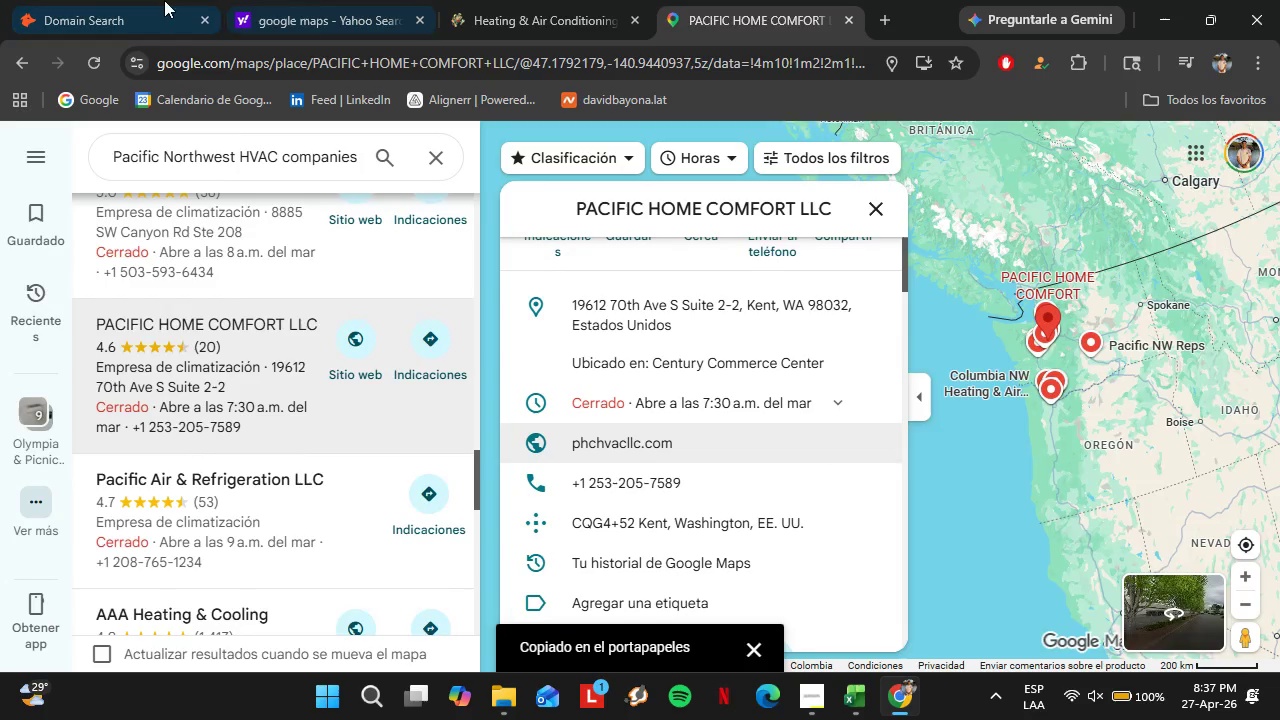 
left_click([118, 0])
 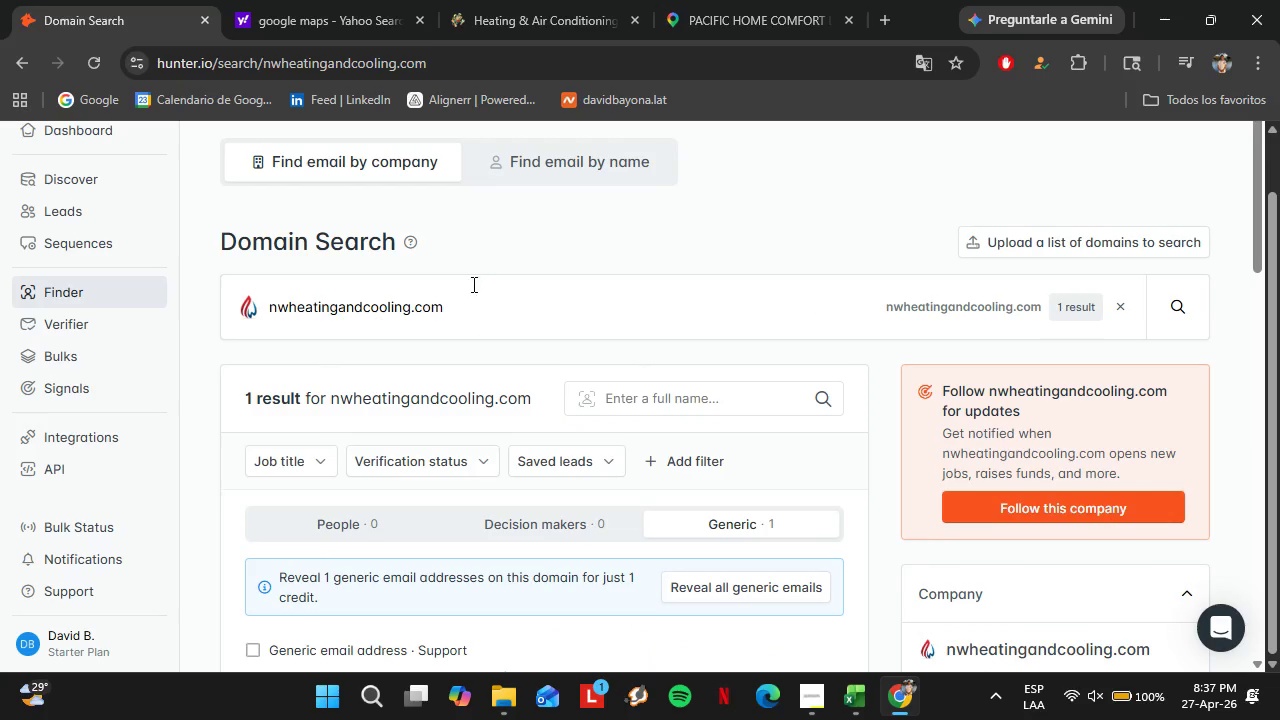 
left_click_drag(start_coordinate=[476, 292], to_coordinate=[257, 293])
 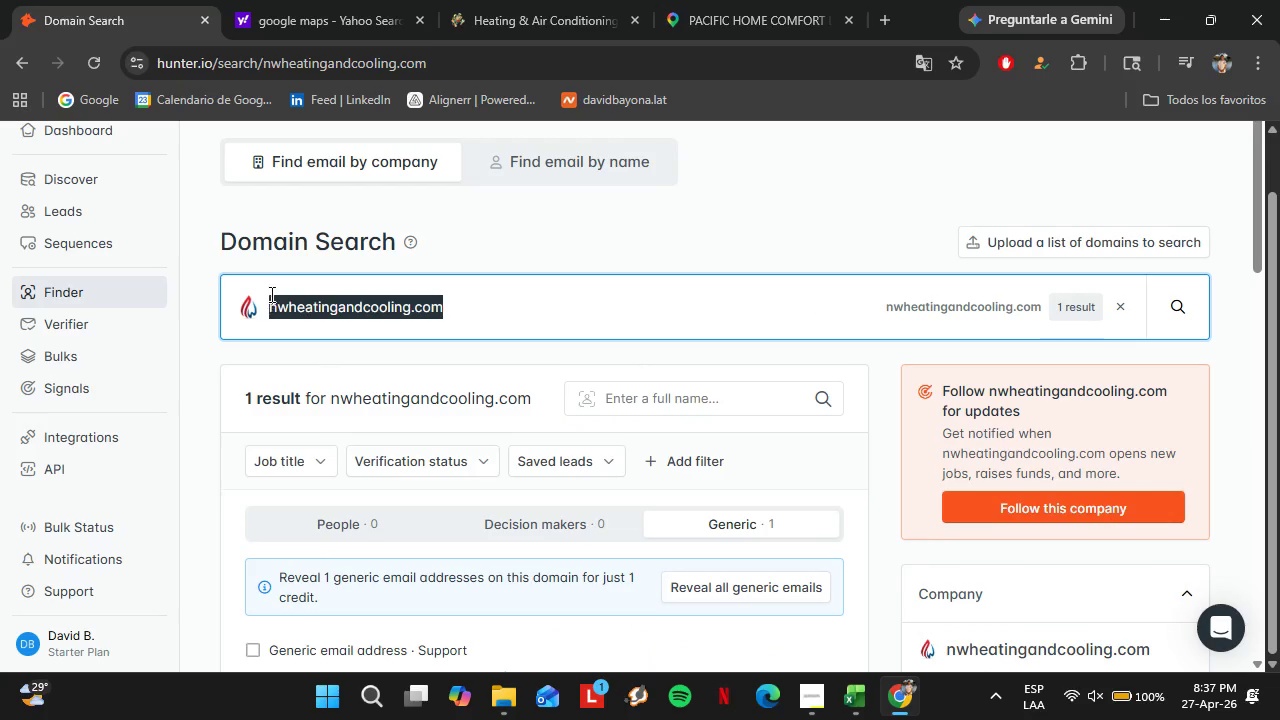 
key(Control+V)
 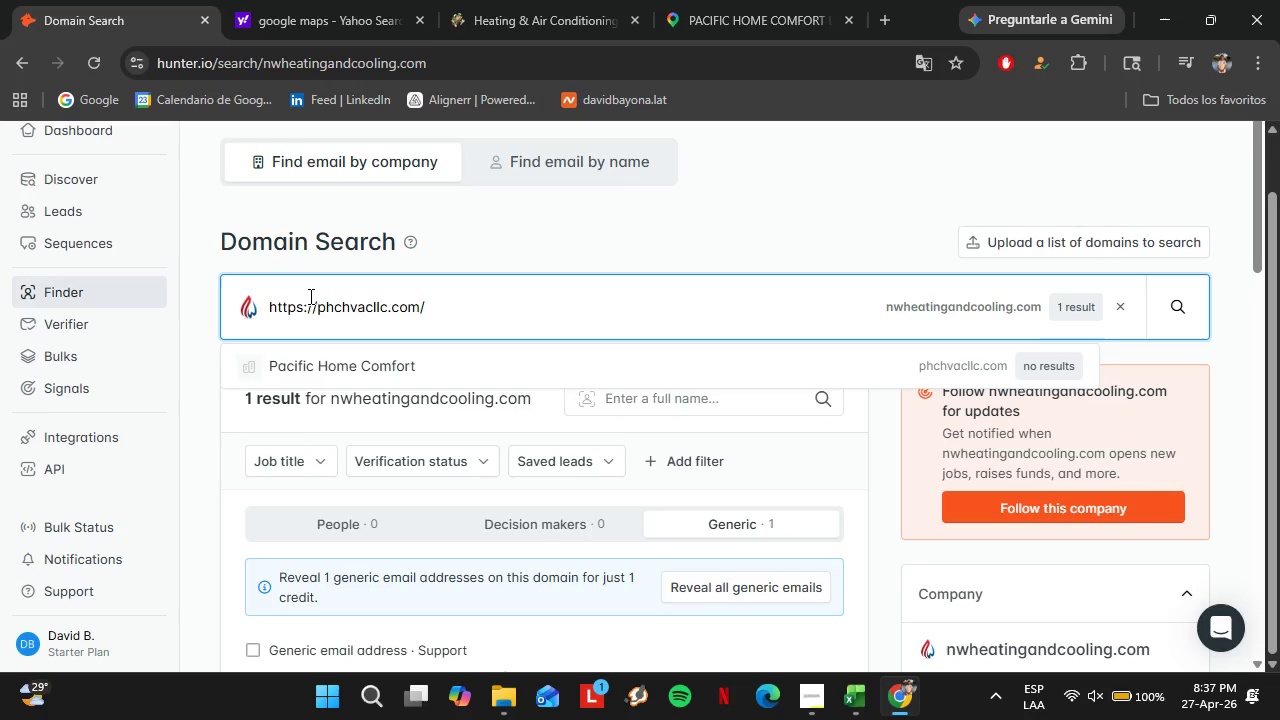 
key(Enter)
 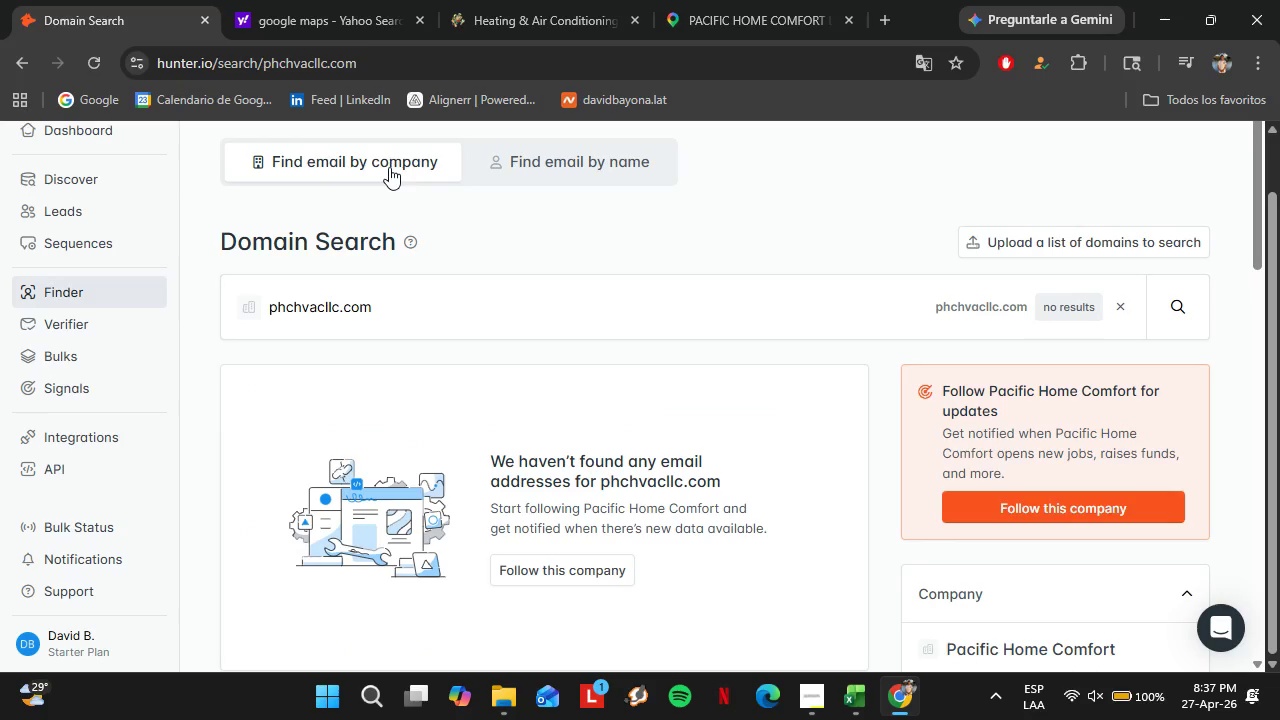 
left_click([797, 0])
 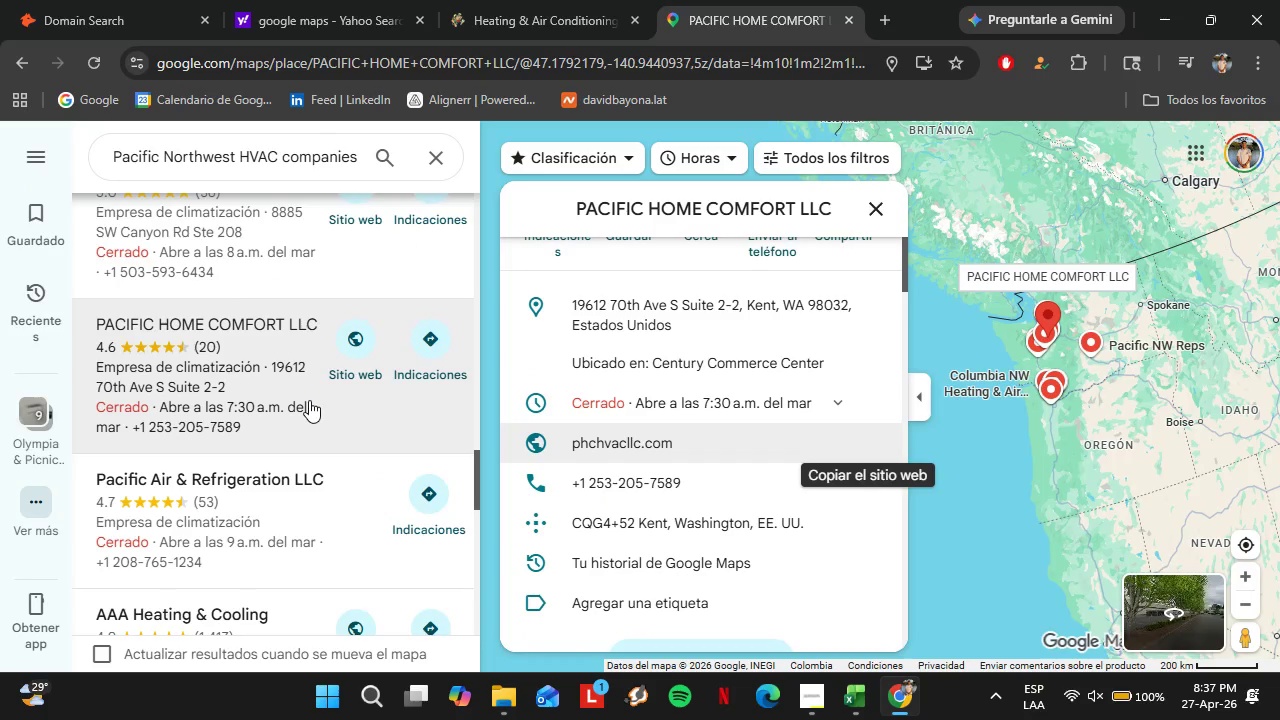 
scroll: coordinate [307, 362], scroll_direction: down, amount: 3.0
 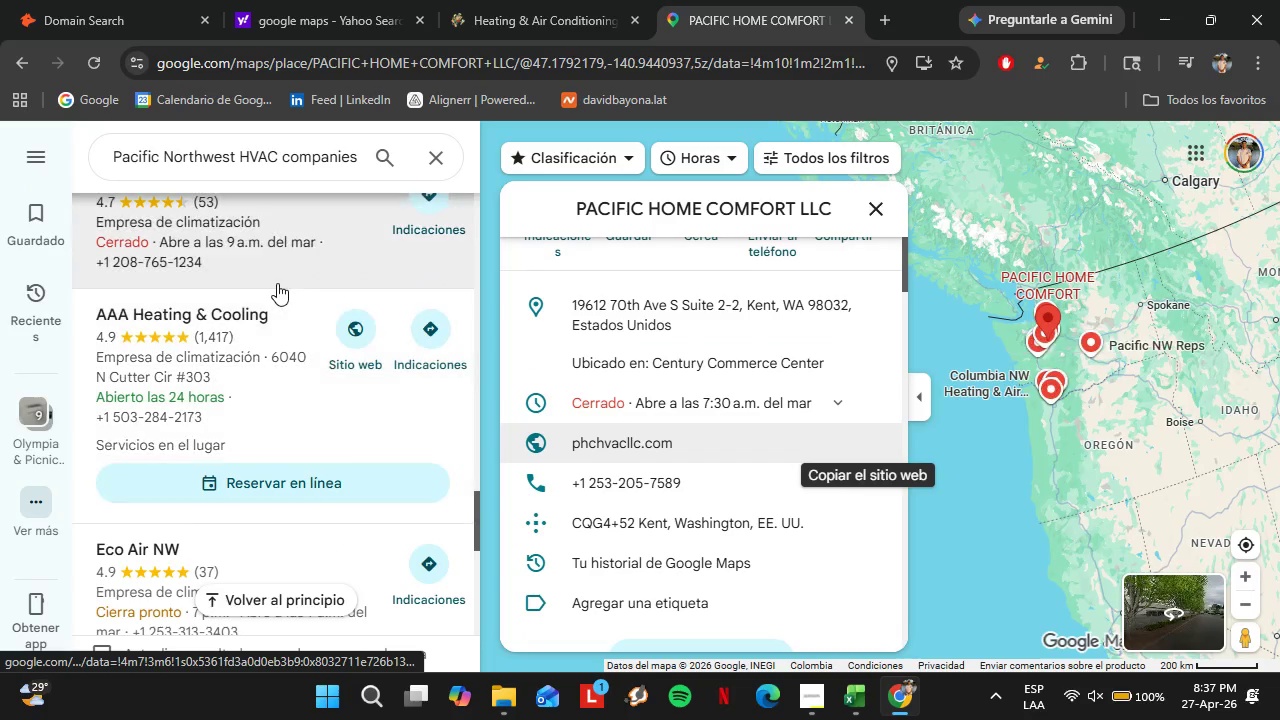 
scroll: coordinate [277, 283], scroll_direction: up, amount: 1.0